 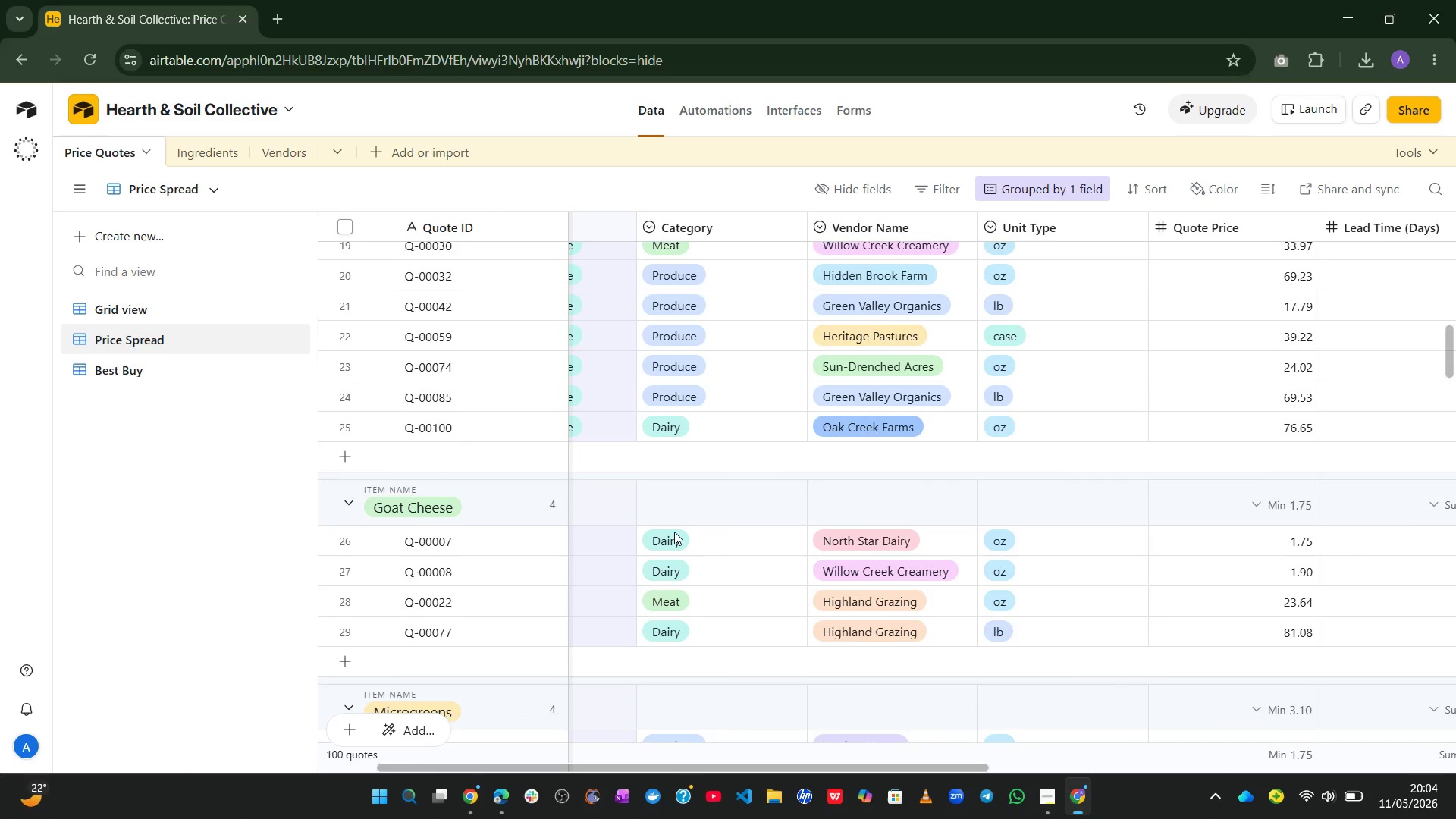 
key(Control+NumpadSubtract)
 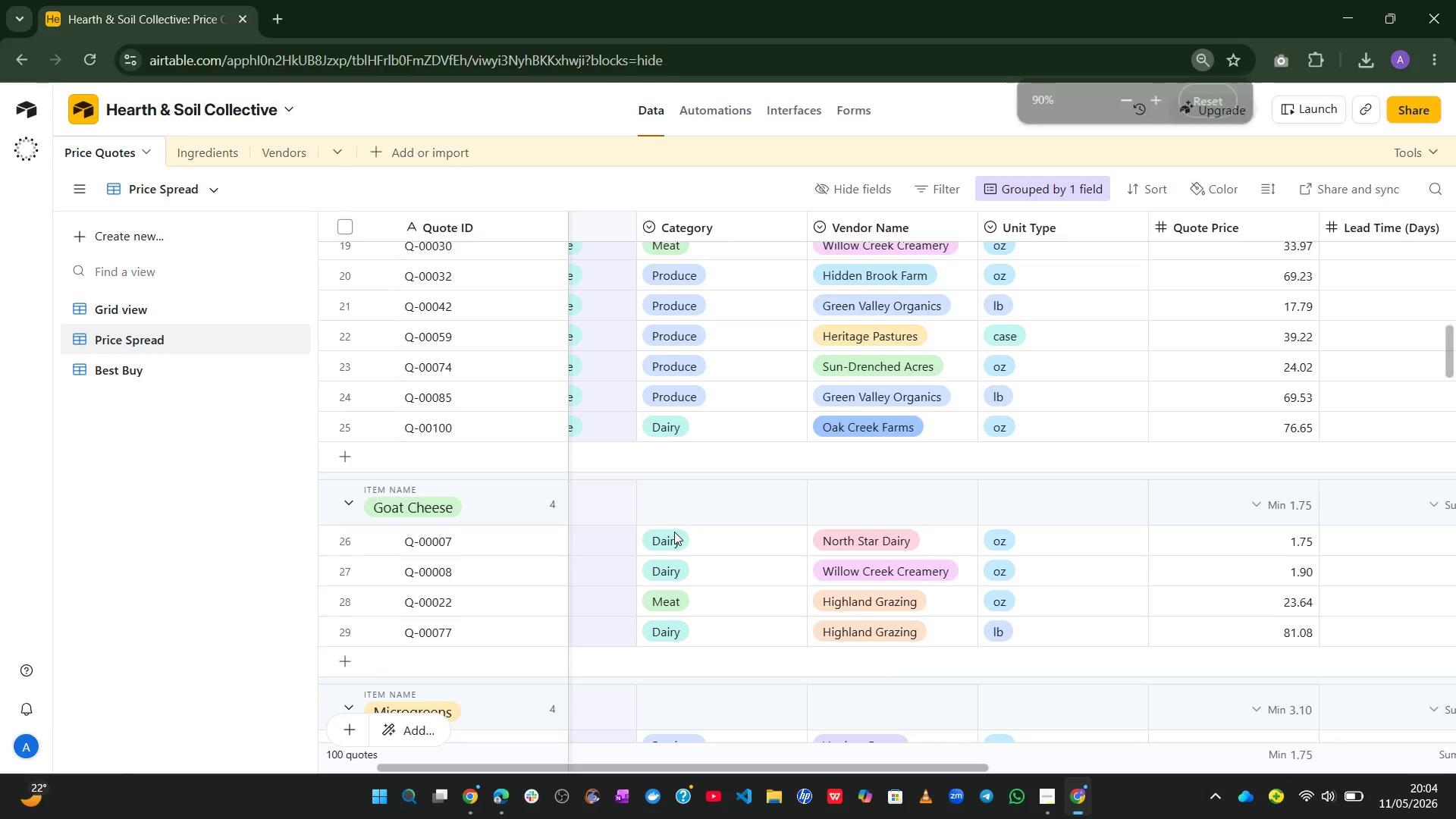 
key(Control+NumpadSubtract)
 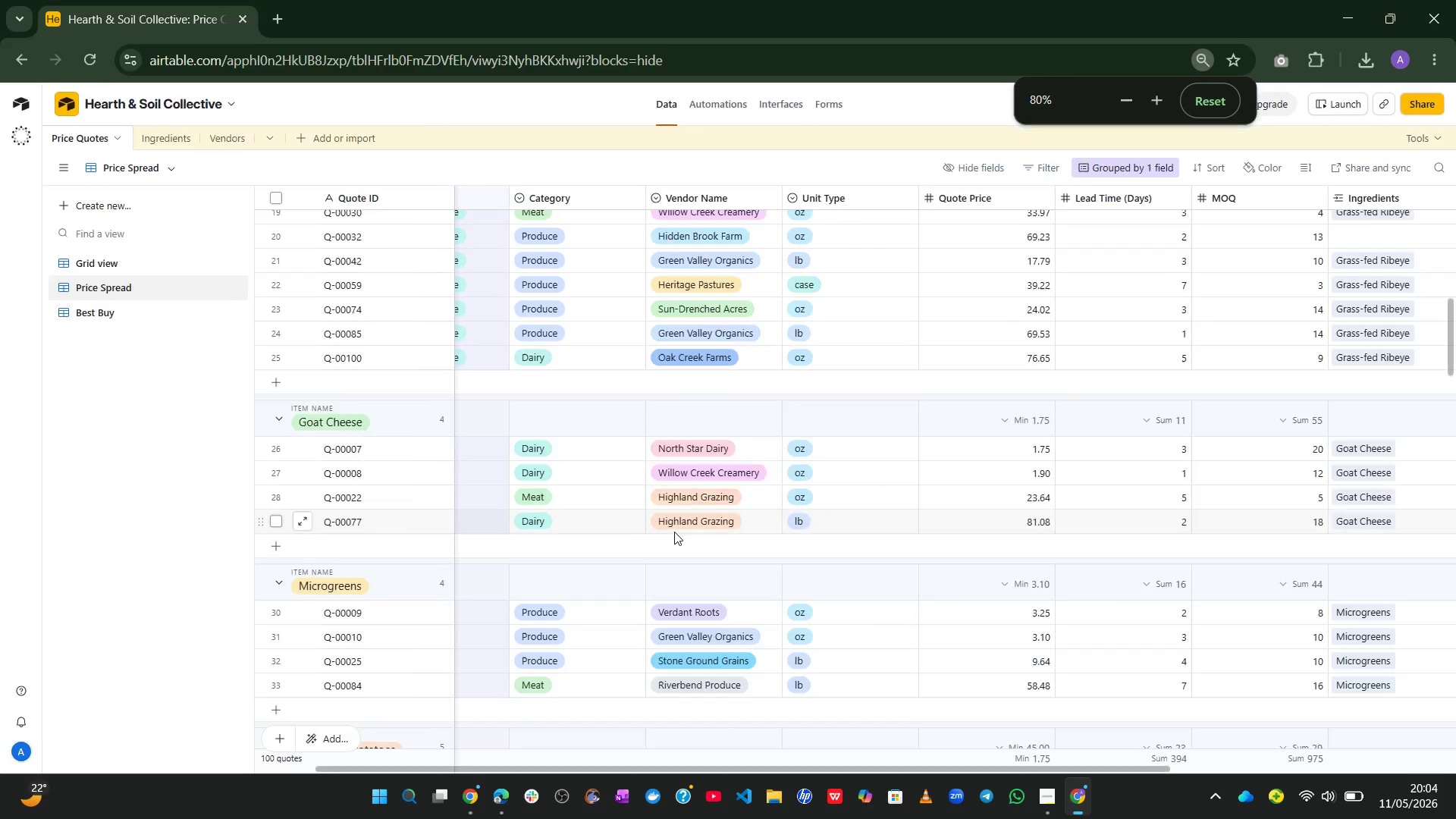 
key(Control+NumpadSubtract)
 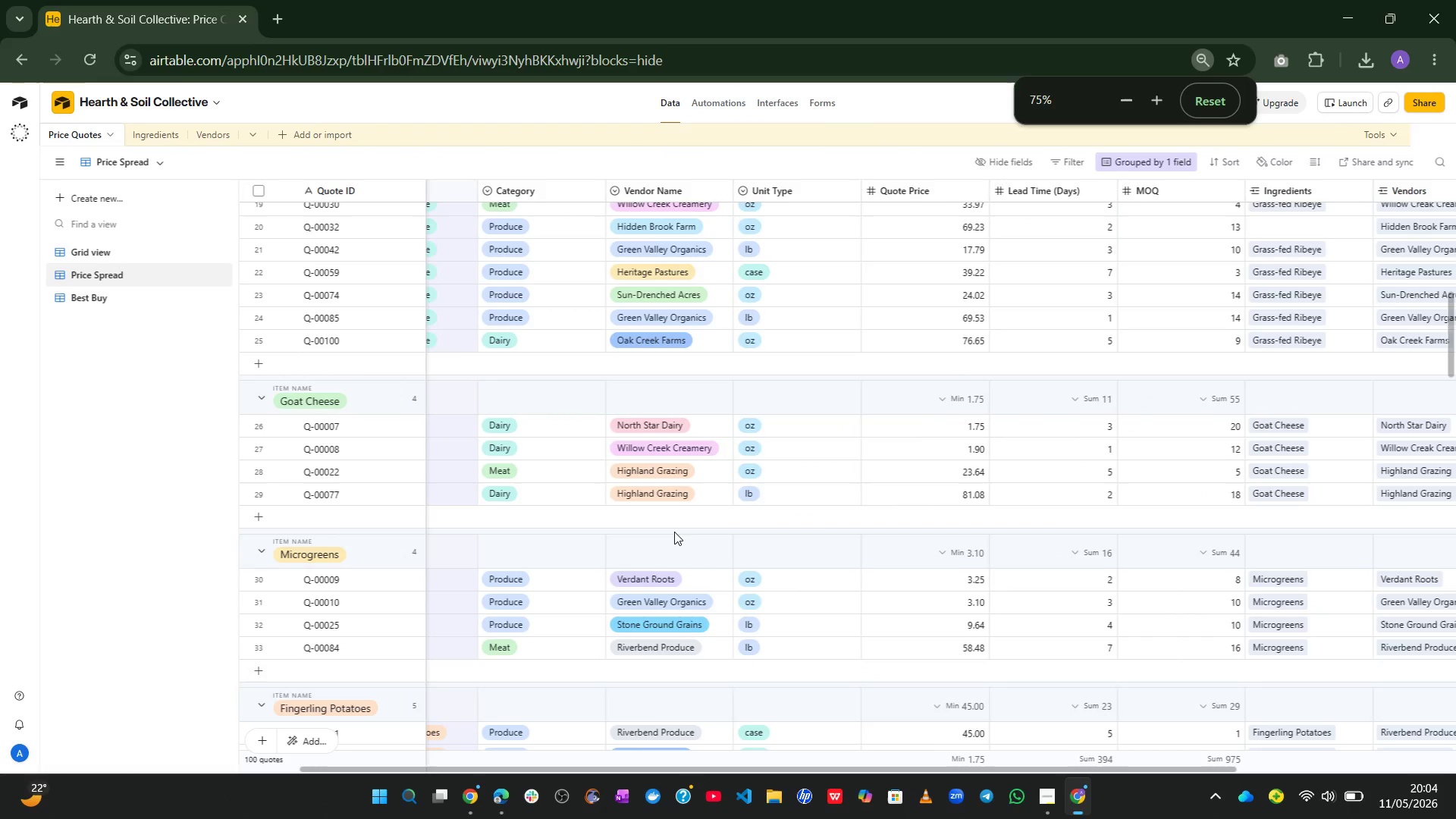 
key(Control+NumpadSubtract)
 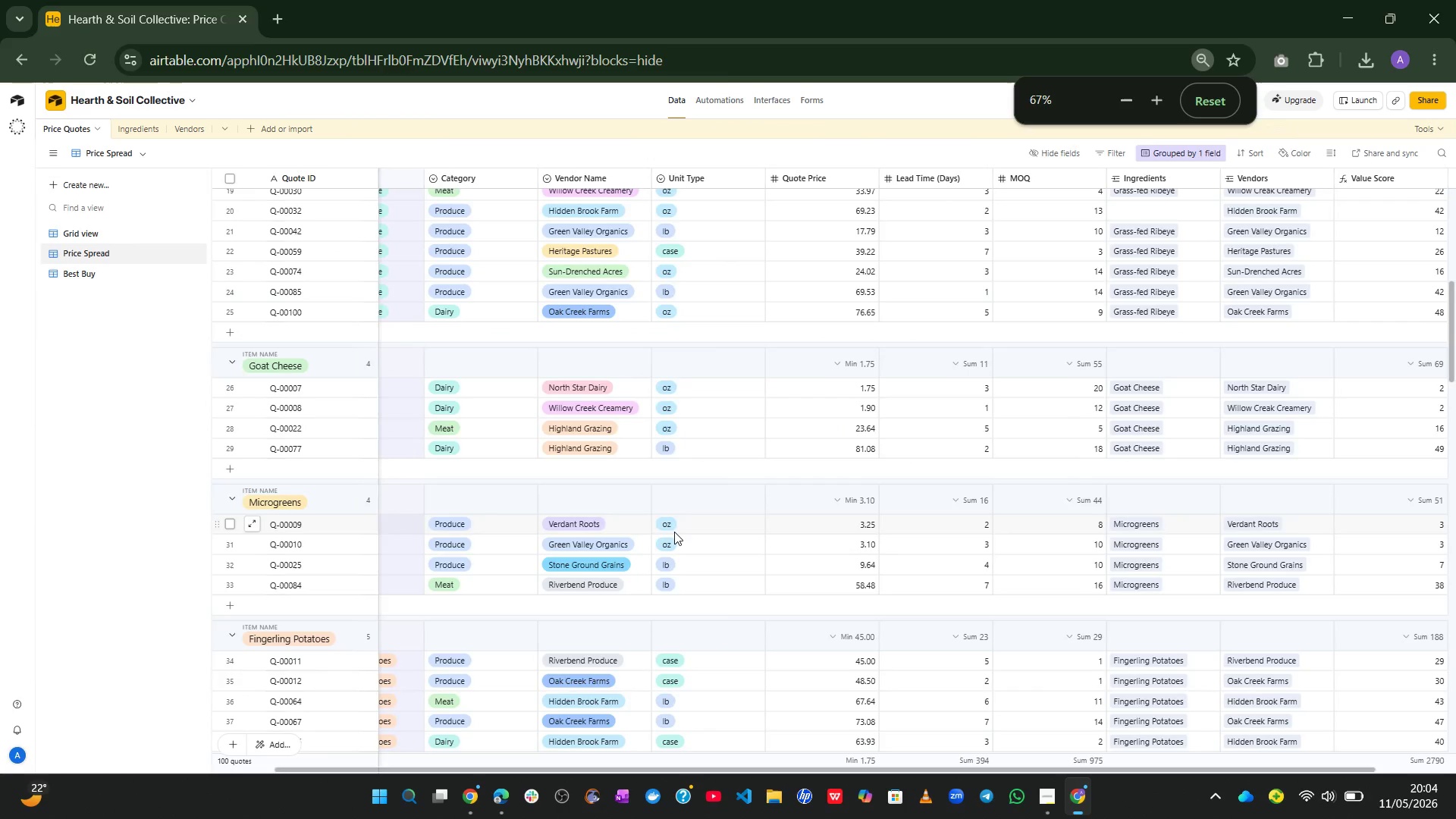 
key(Control+NumpadSubtract)
 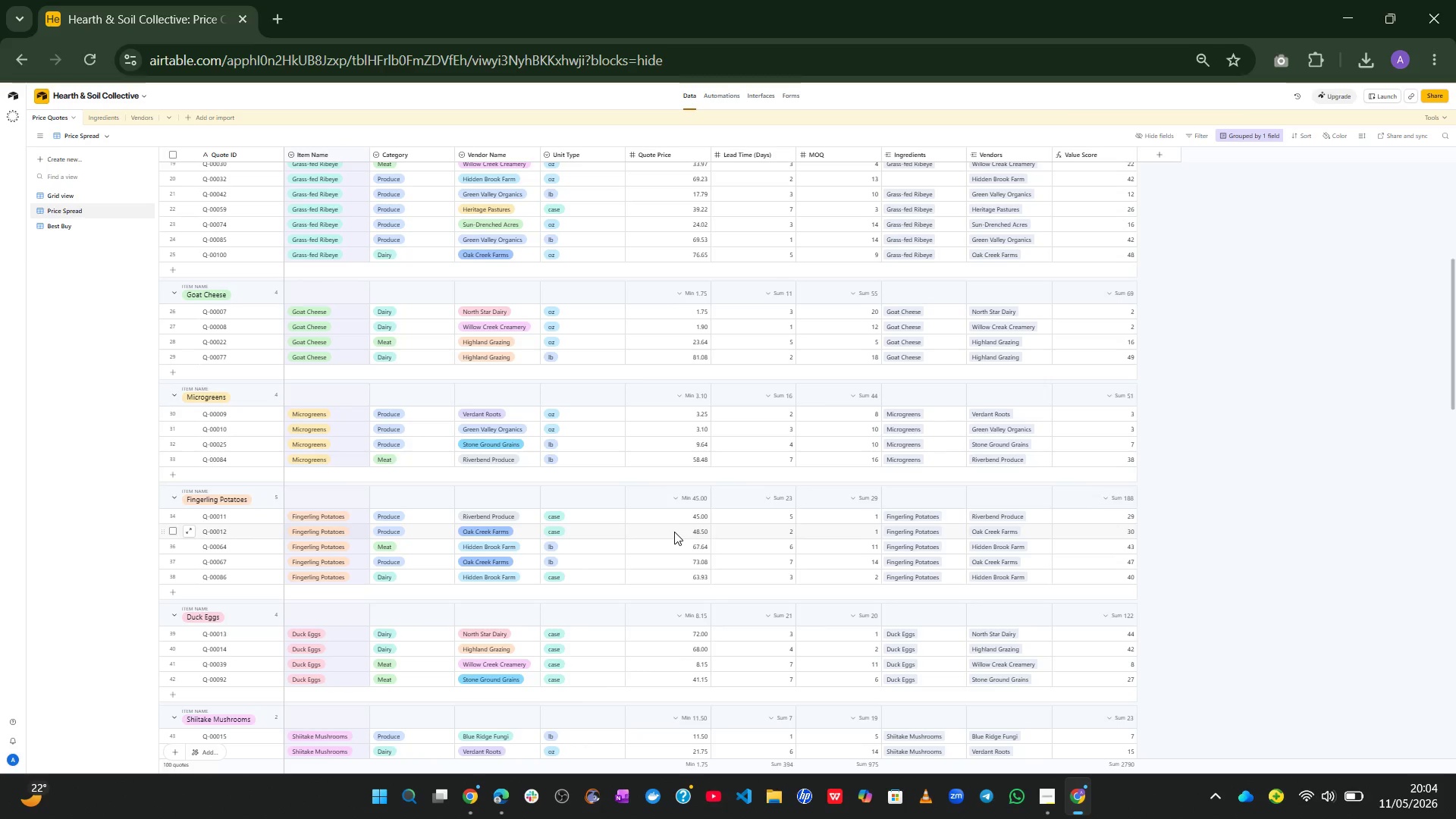 
wait(6.73)
 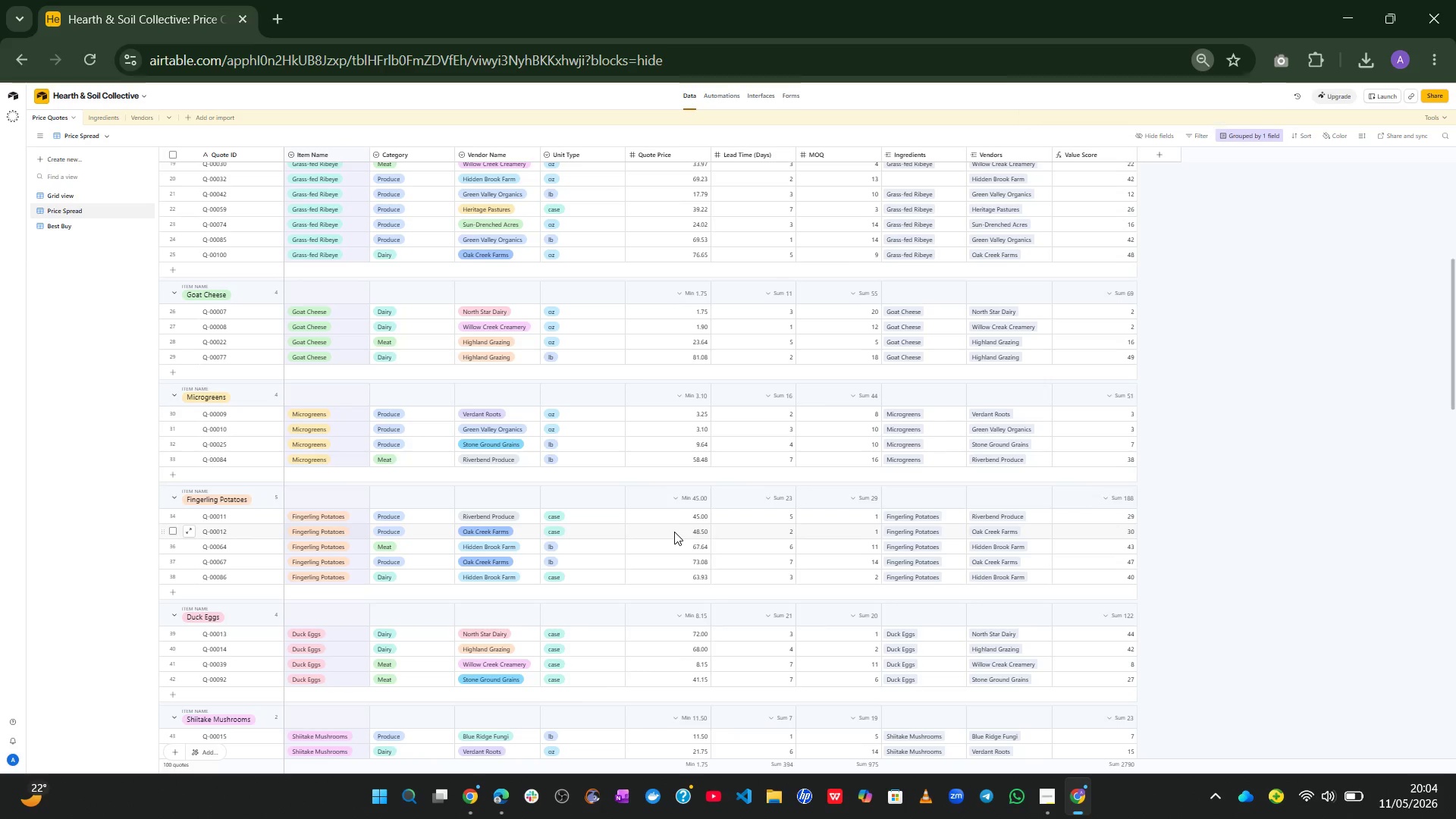 
key(Control+NumpadSubtract)
 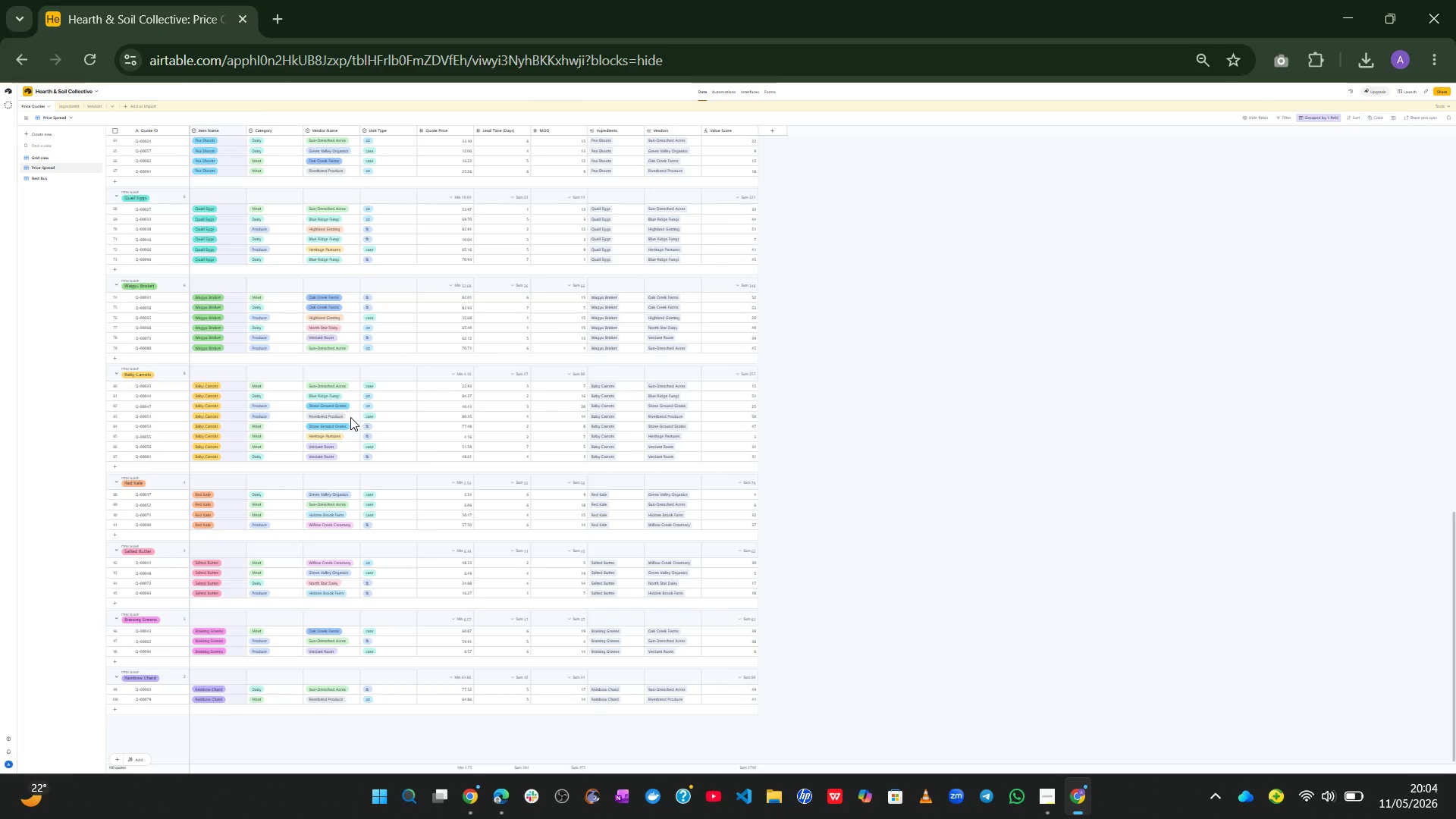 
wait(14.53)
 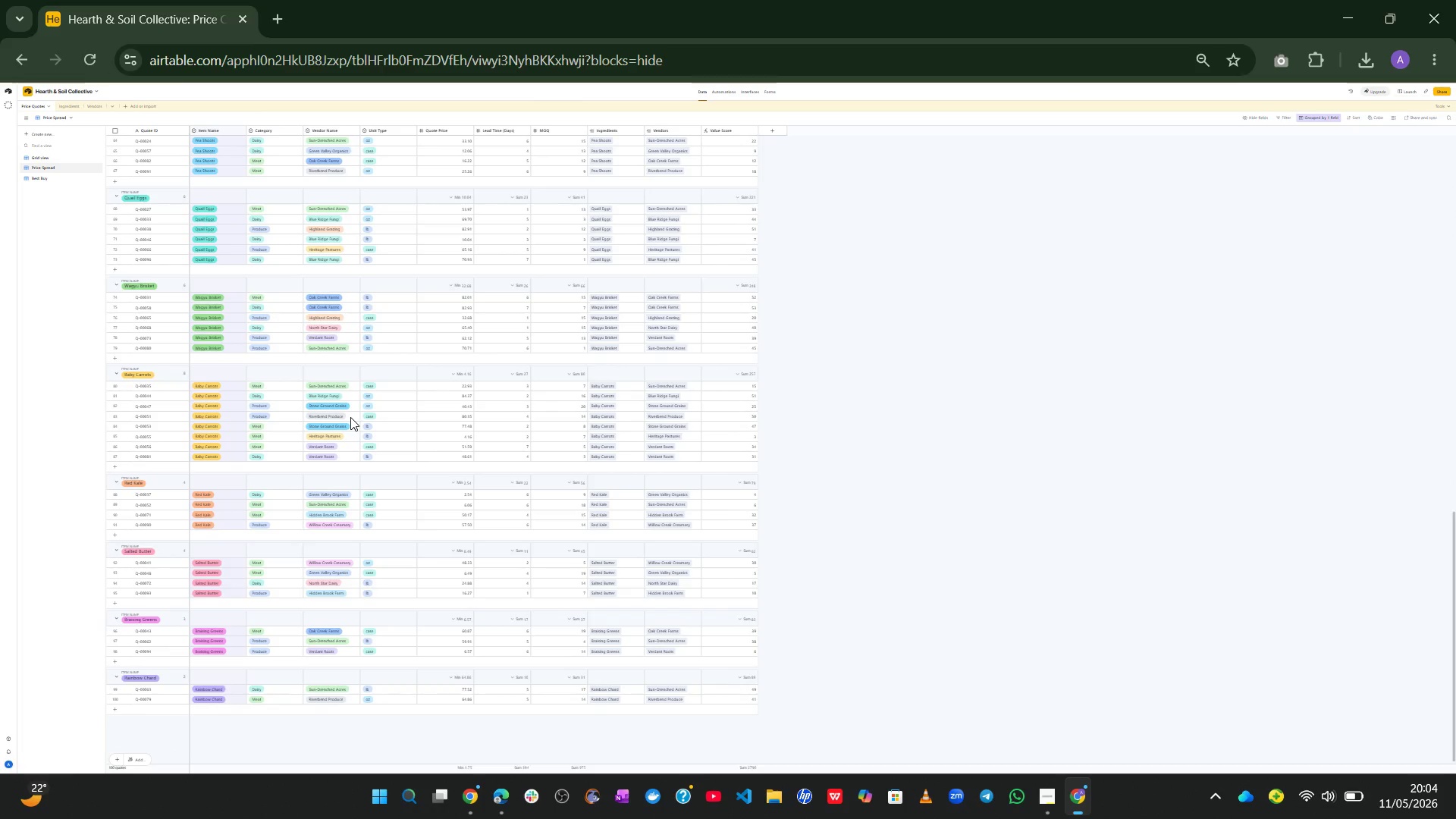 
hold_key(key=ControlRight, duration=0.95)
 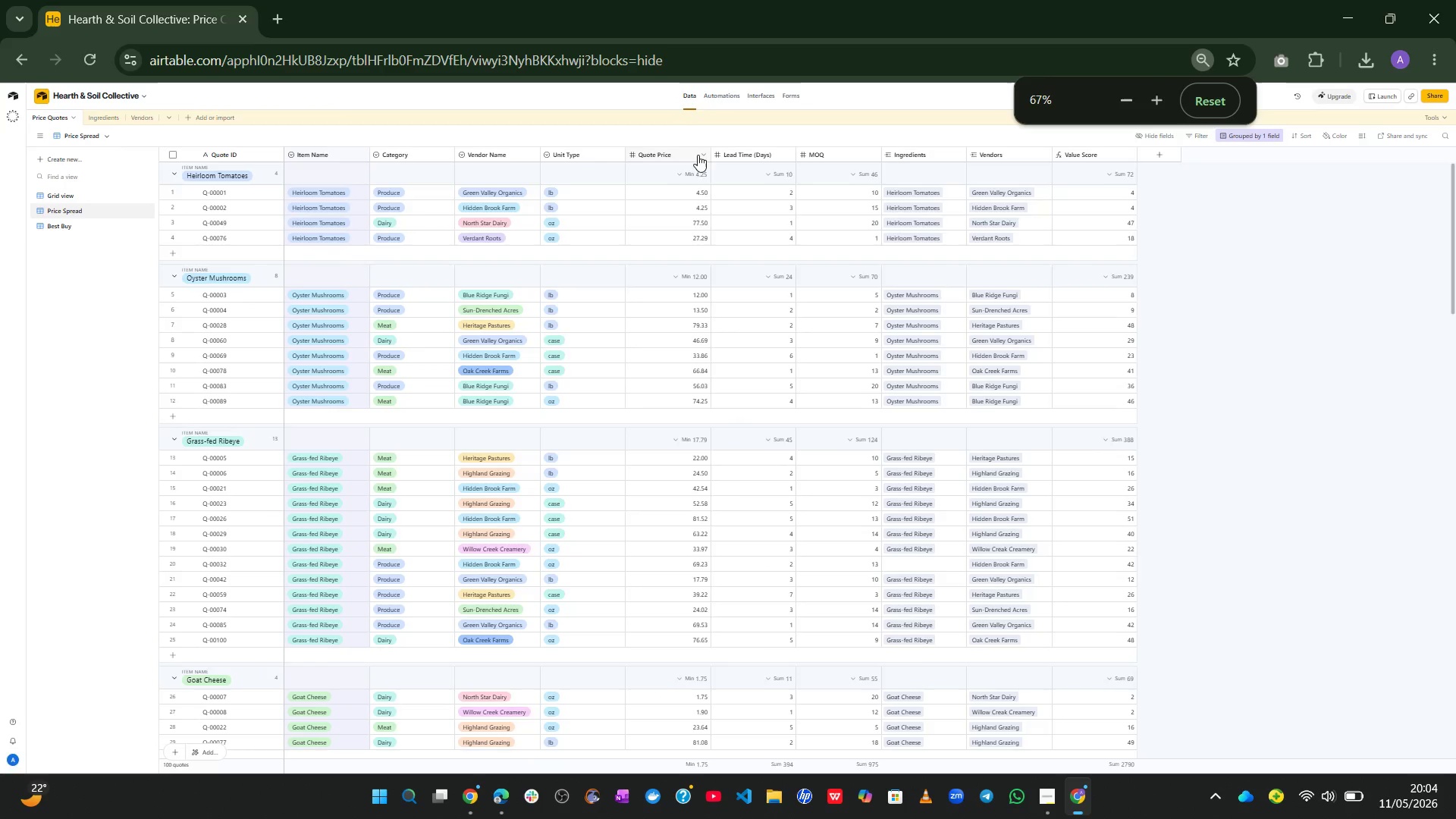 
hold_key(key=NumpadAdd, duration=0.69)
 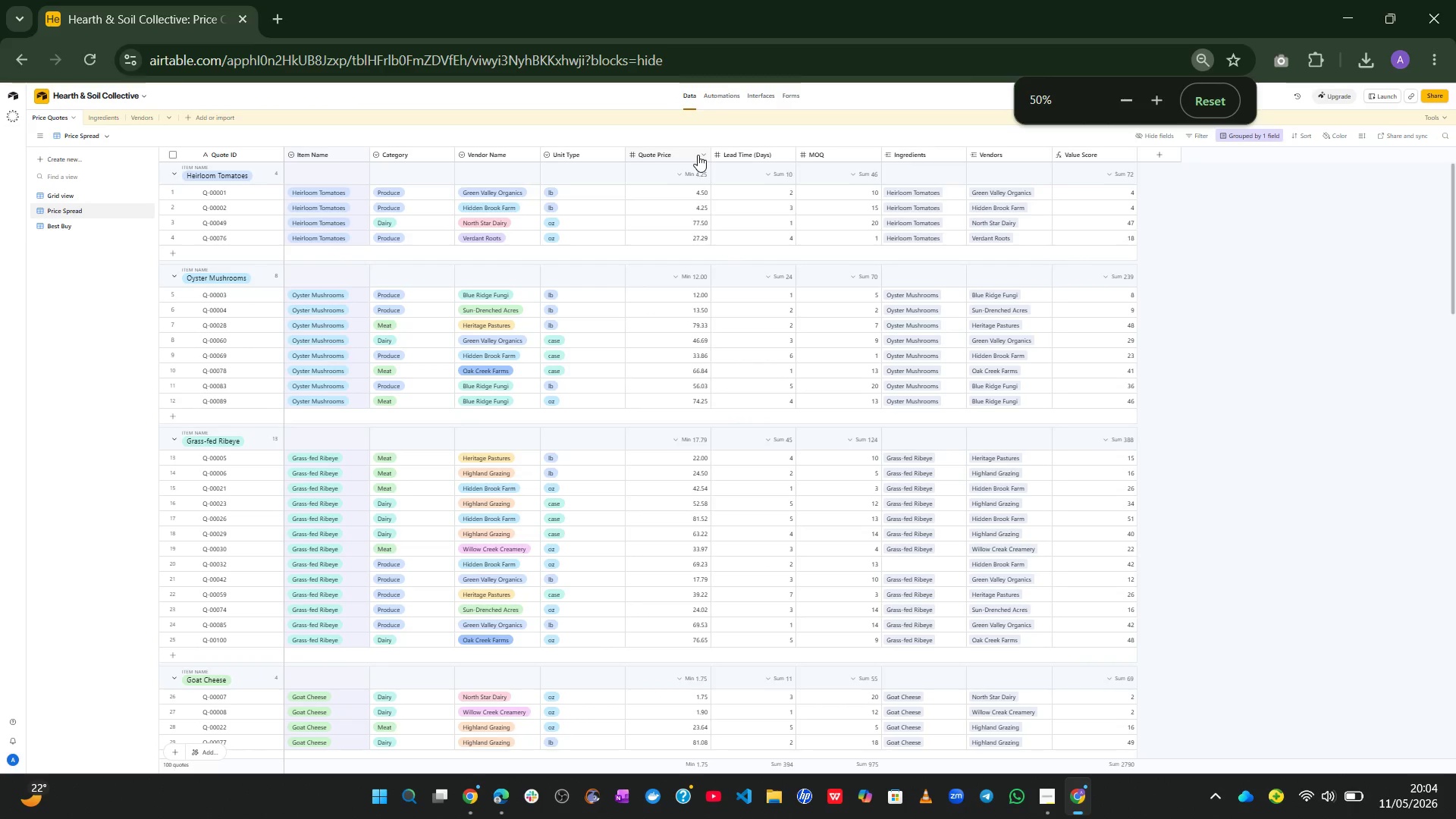 
key(Control+NumpadAdd)
 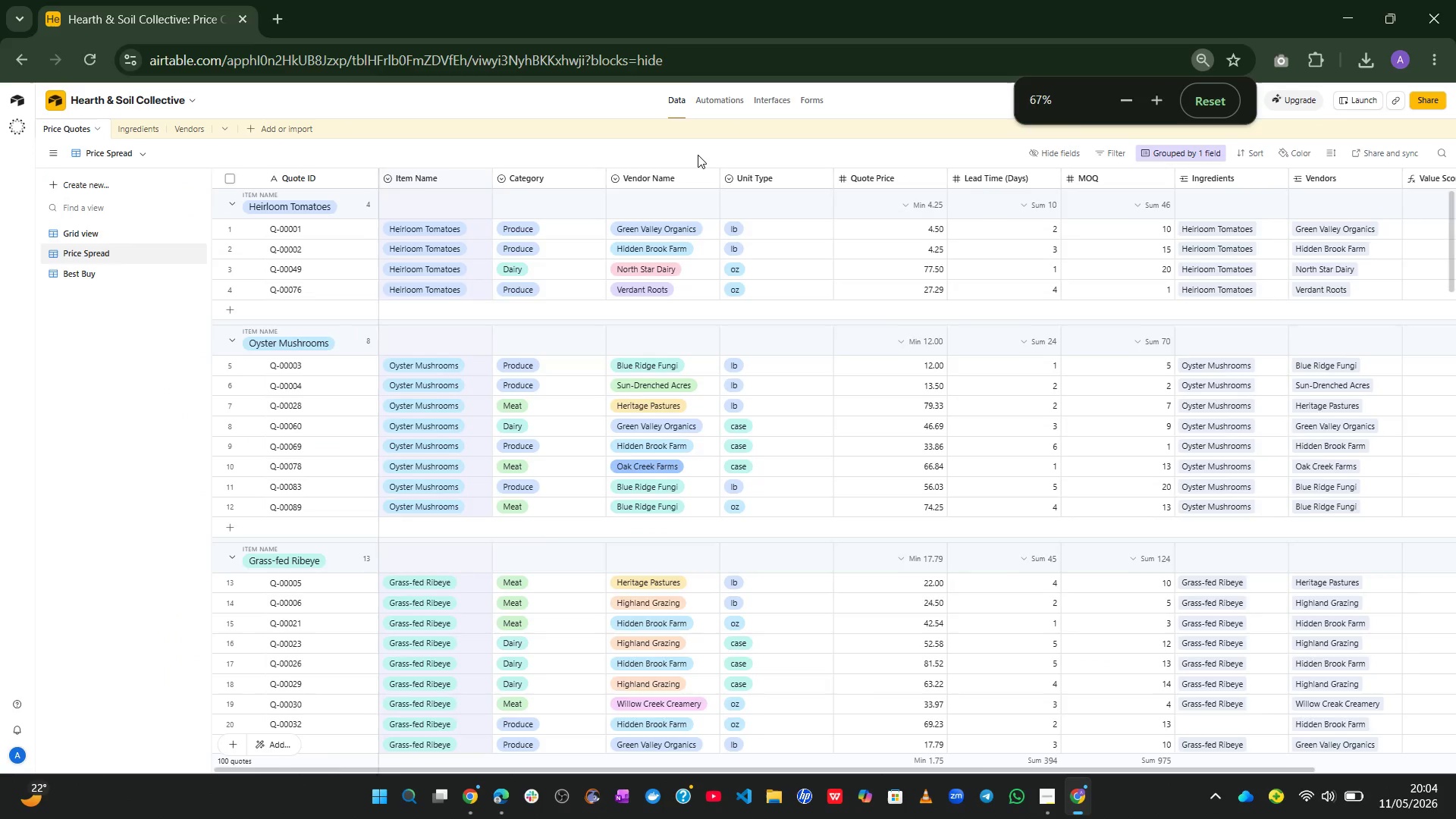 
key(Control+NumpadAdd)
 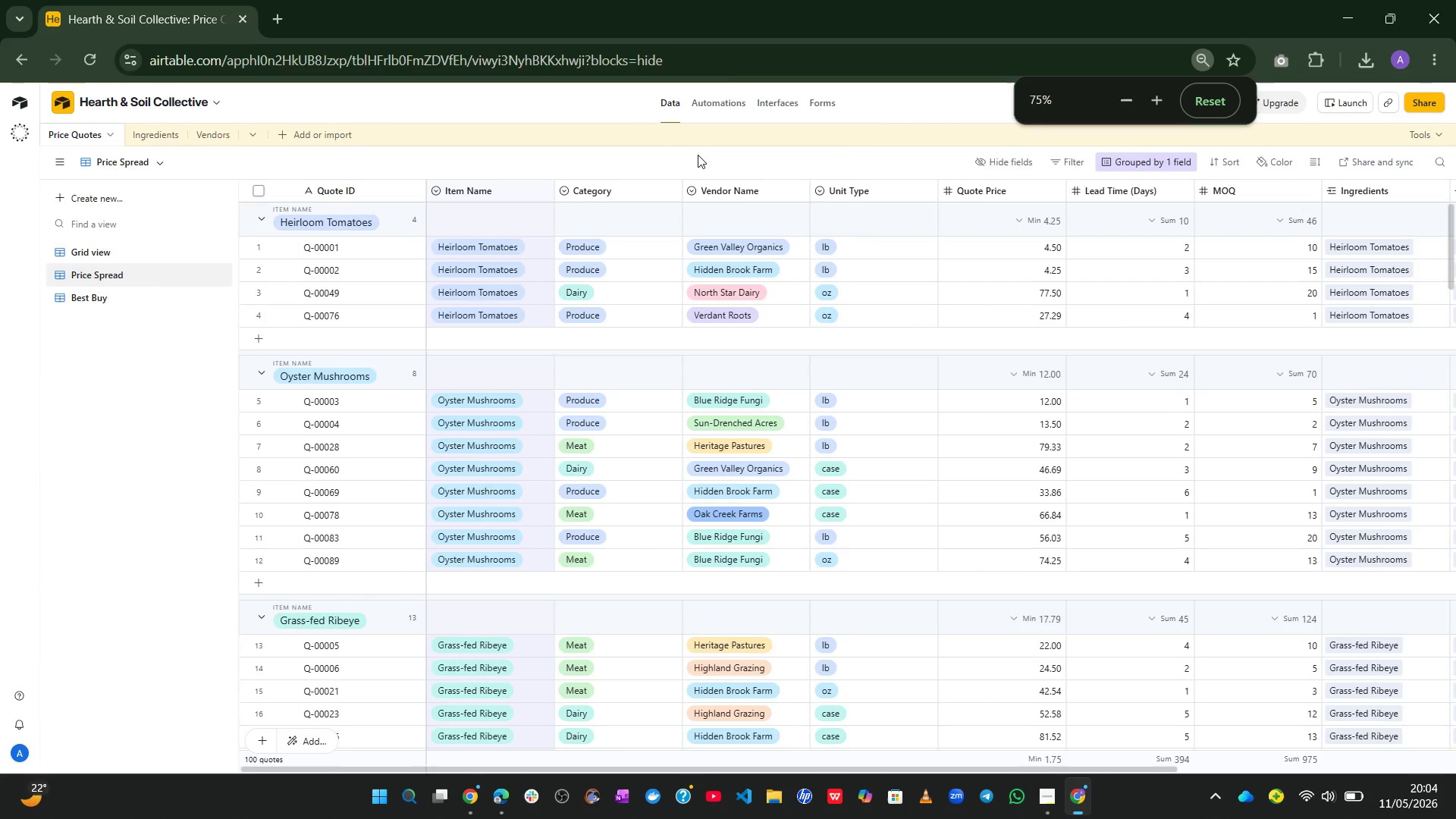 
key(Control+NumpadAdd)
 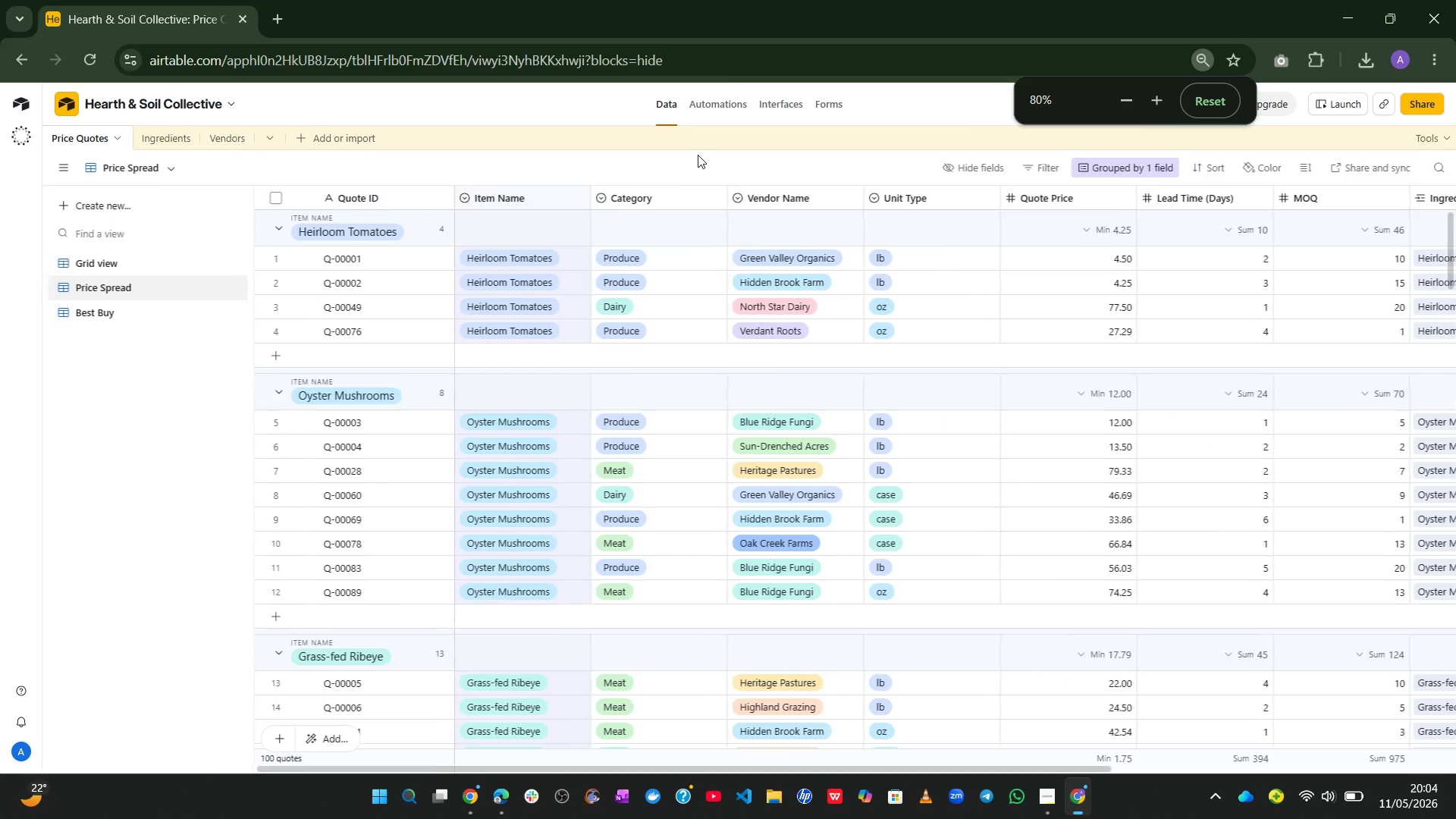 
key(Control+NumpadAdd)
 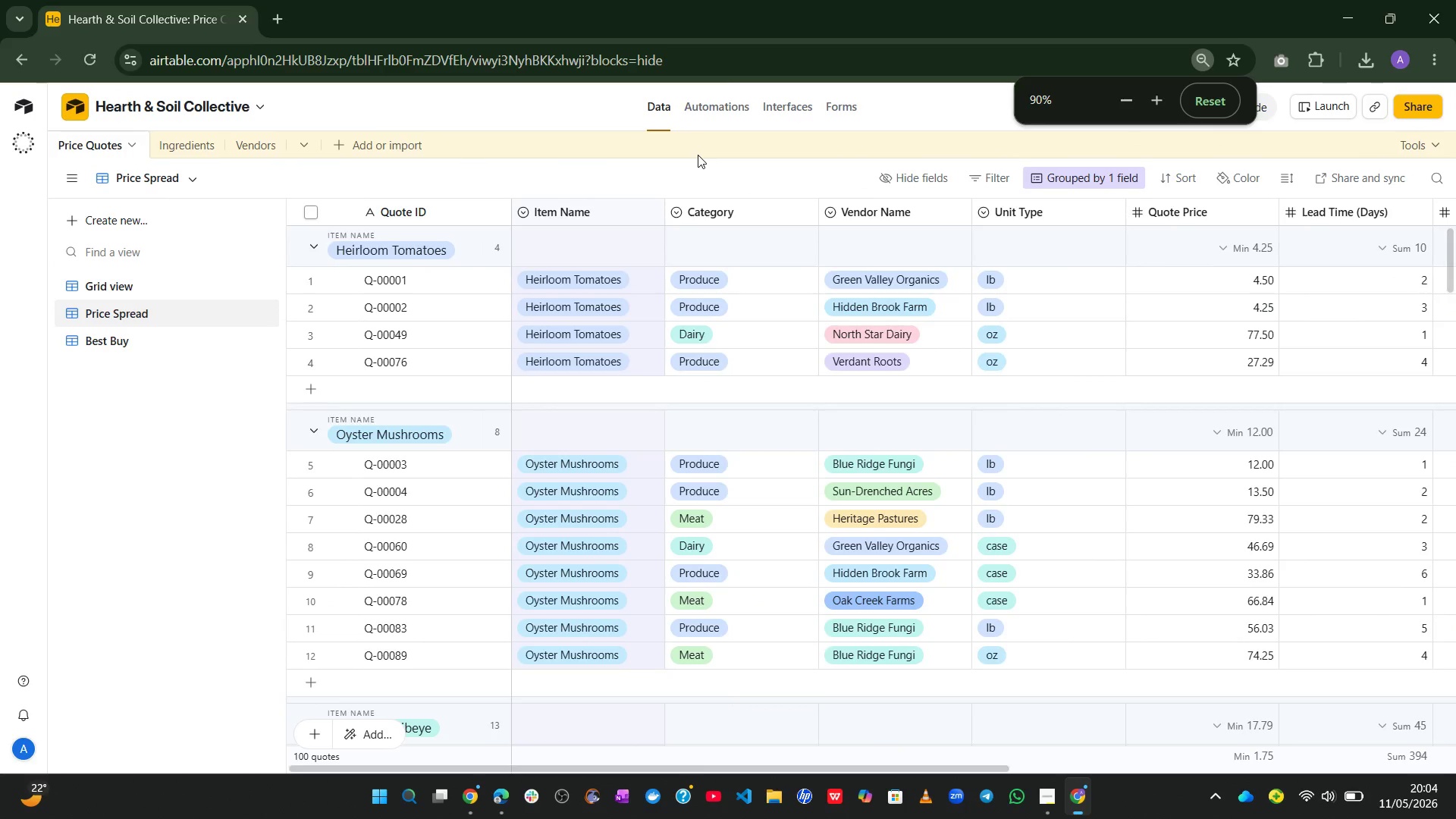 
key(Control+NumpadSubtract)
 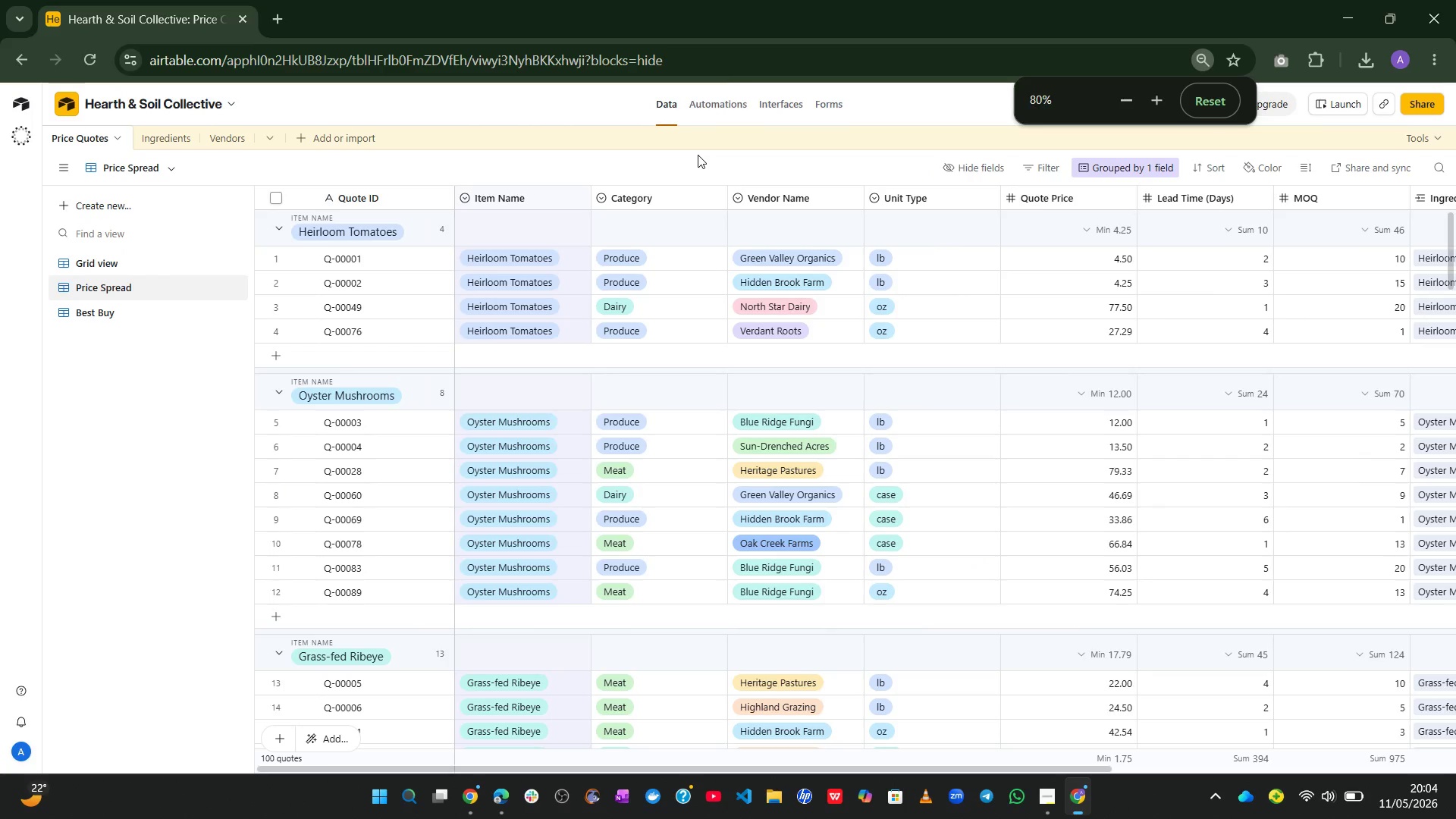 
key(Control+NumpadSubtract)
 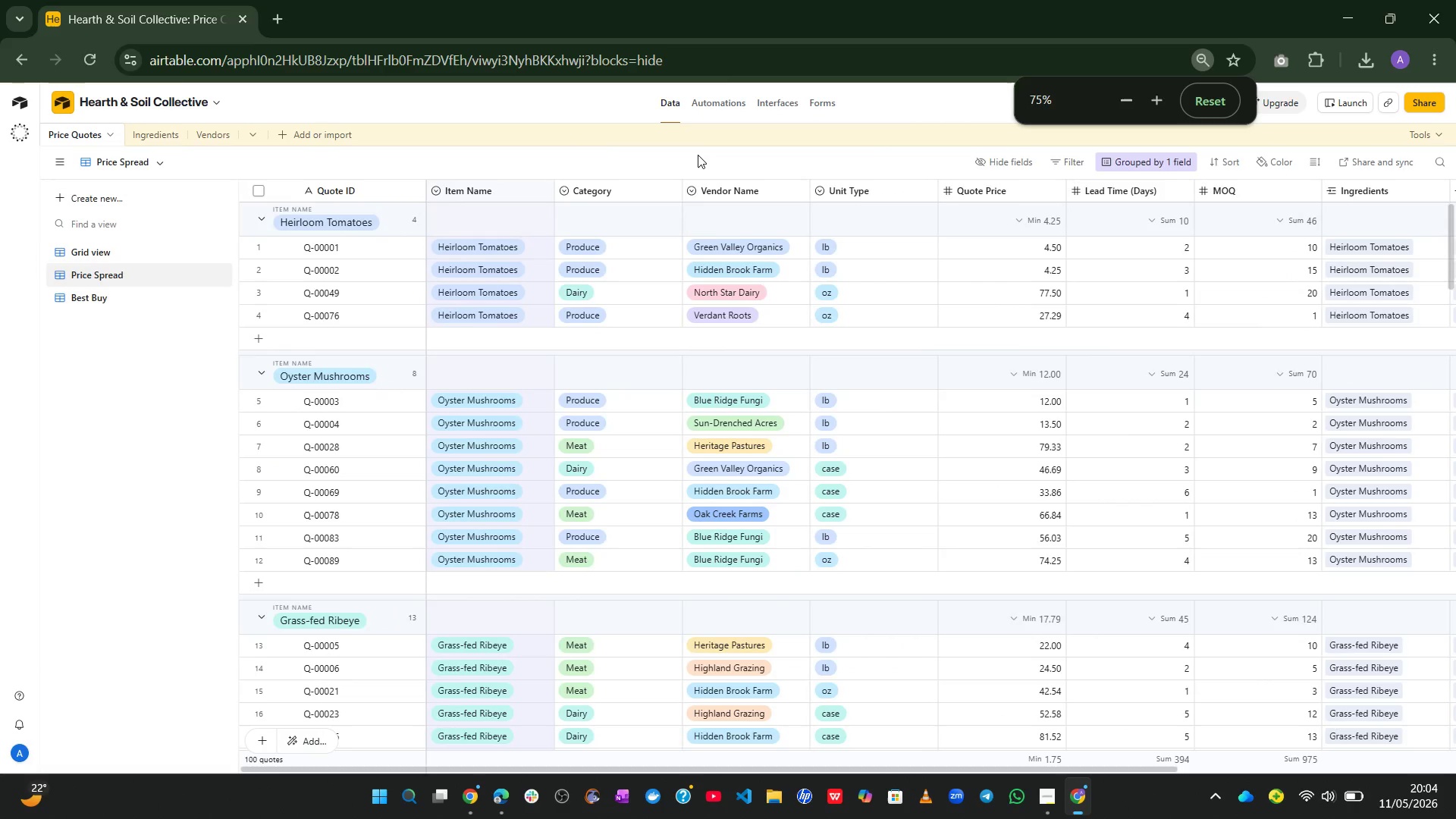 
key(Control+NumpadSubtract)
 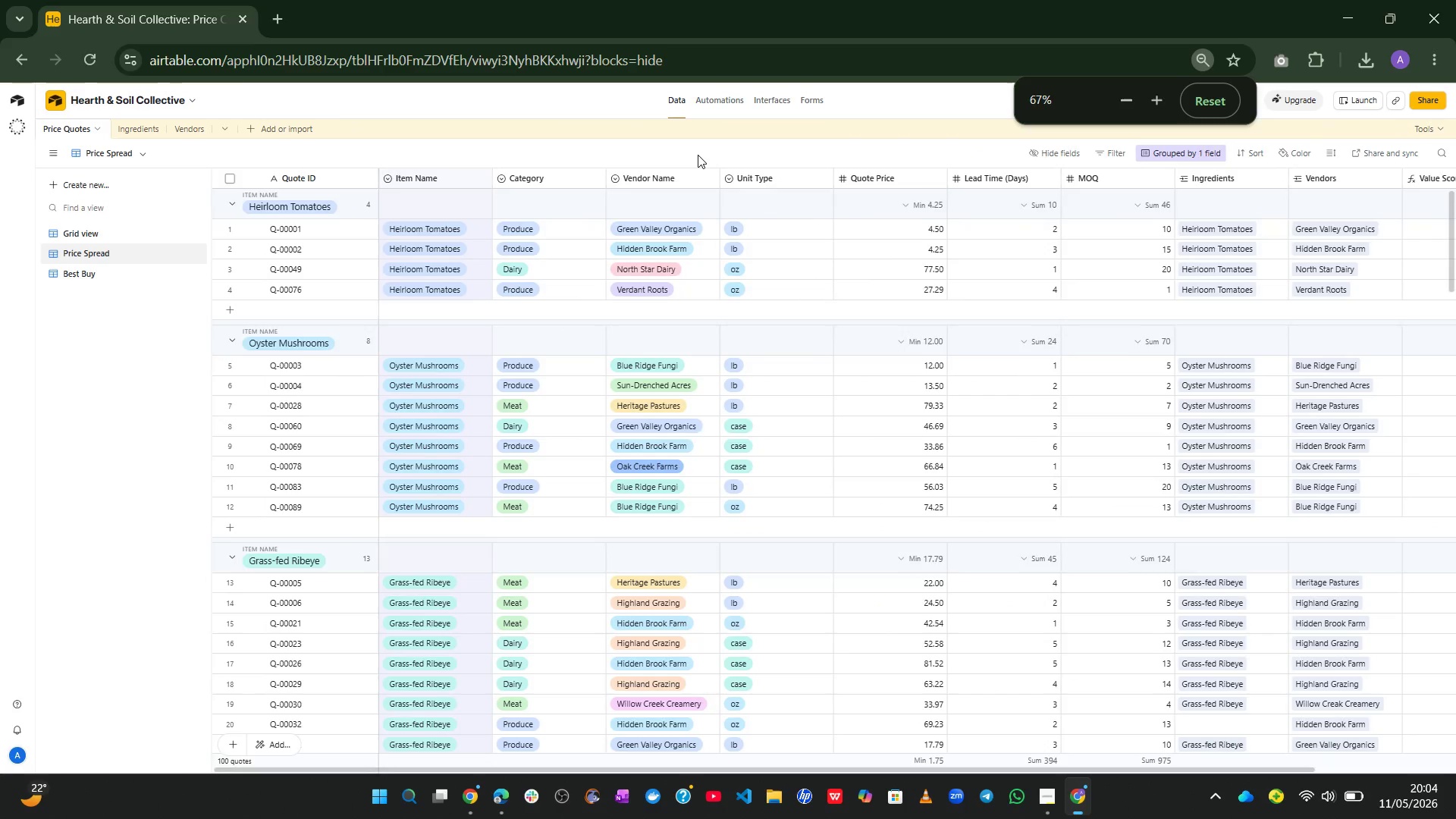 
key(Control+NumpadSubtract)
 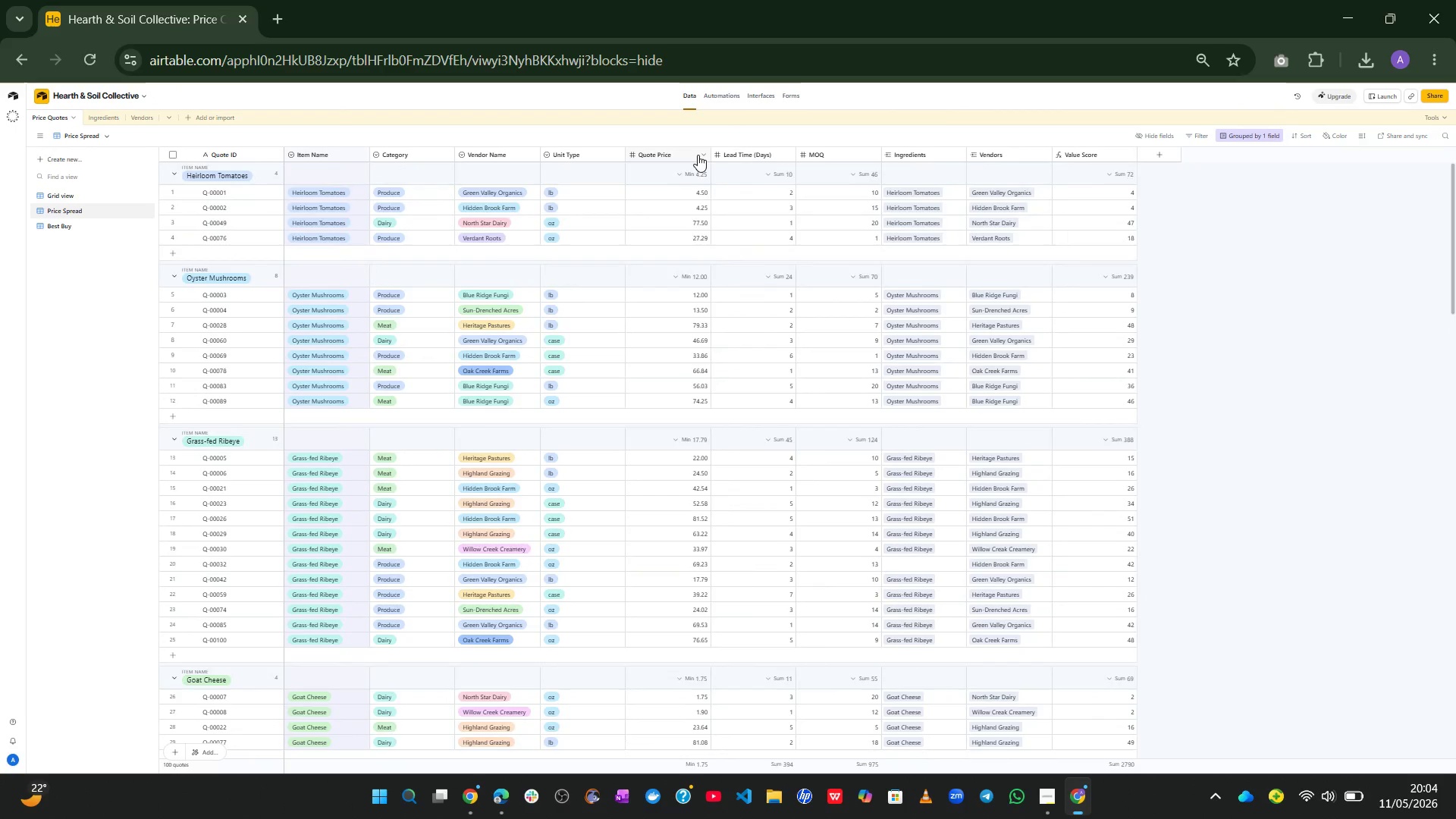 
wait(6.14)
 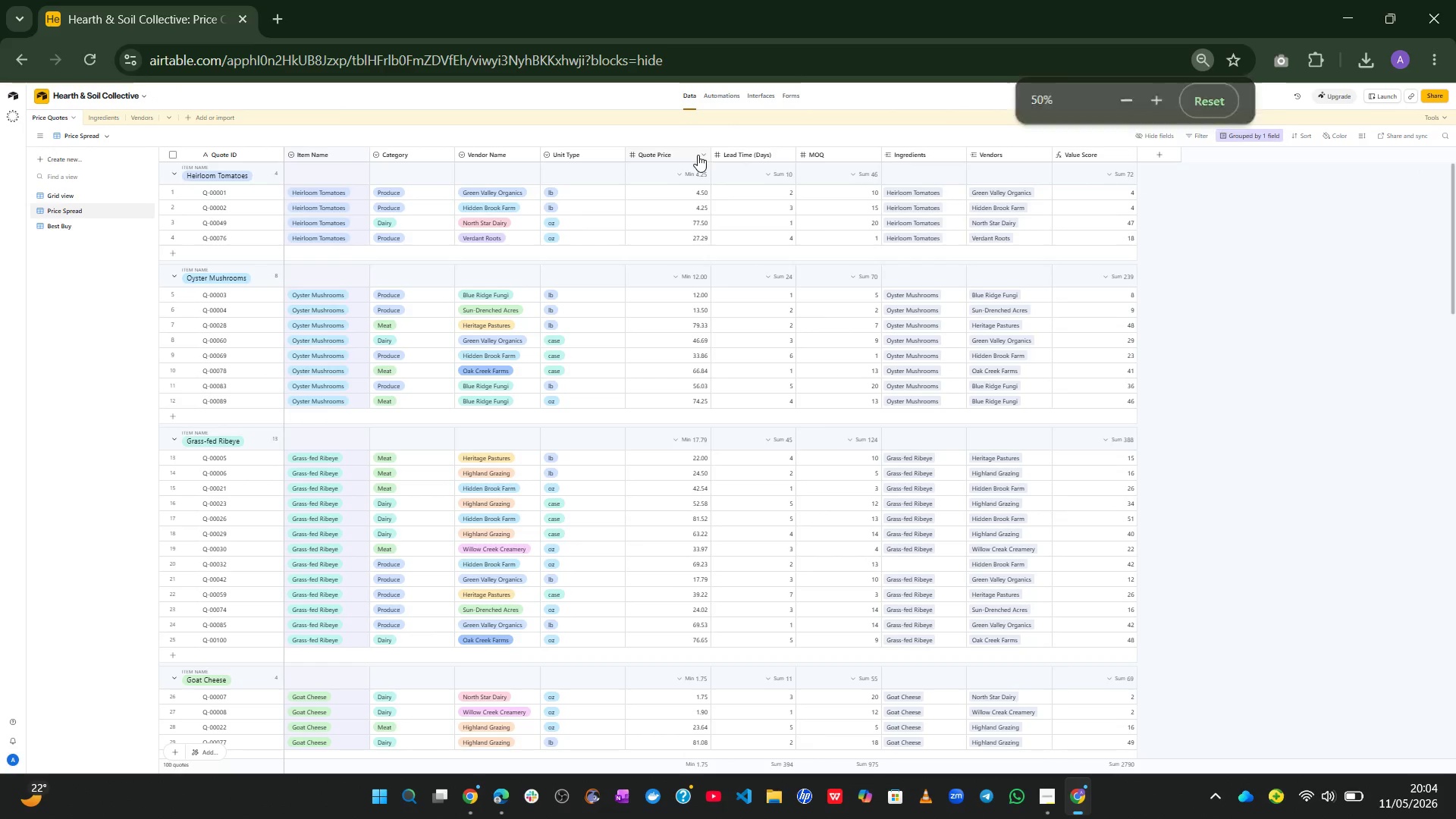 
key(PrintScreen)